 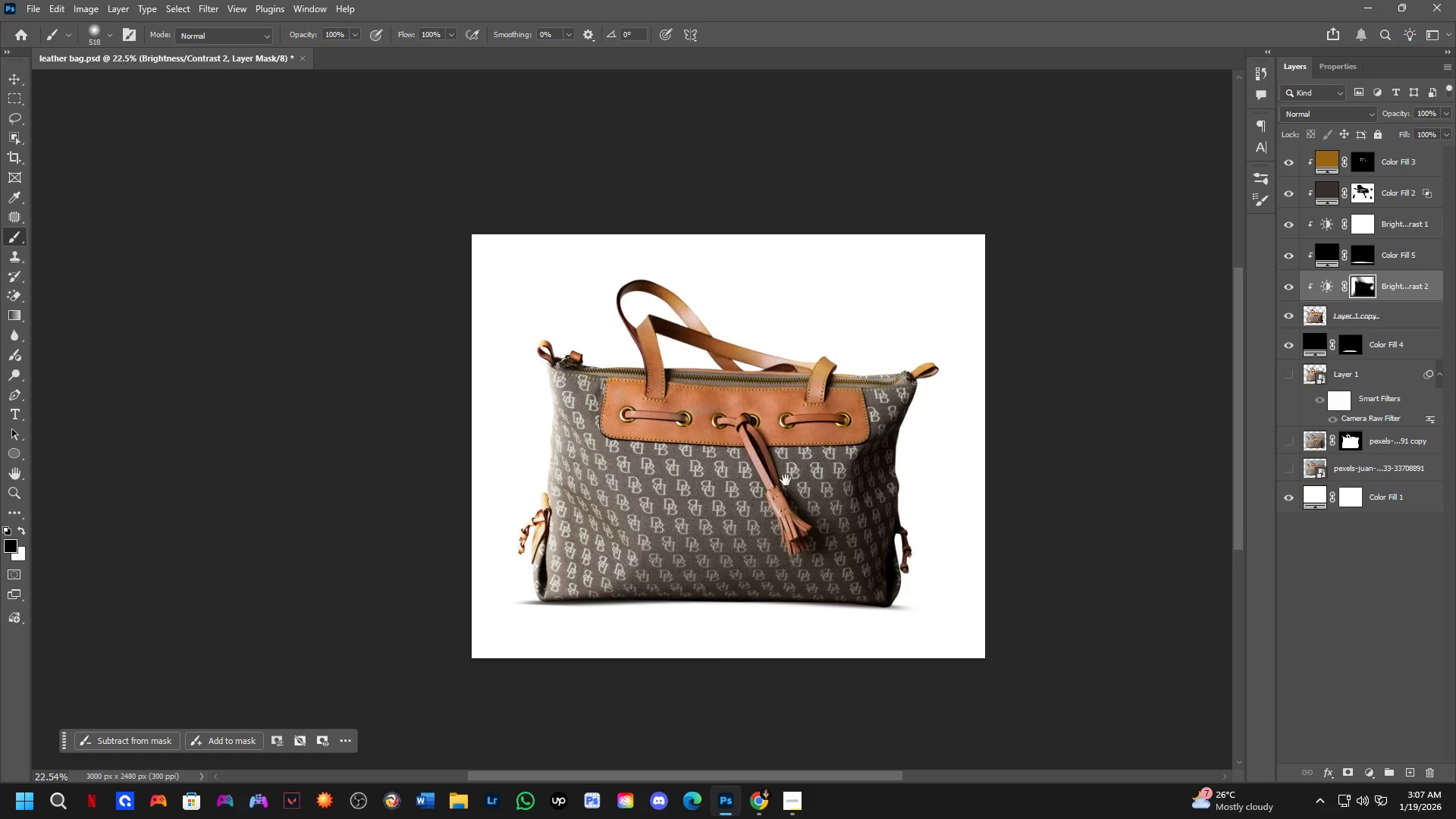 
left_click_drag(start_coordinate=[795, 470], to_coordinate=[725, 453])
 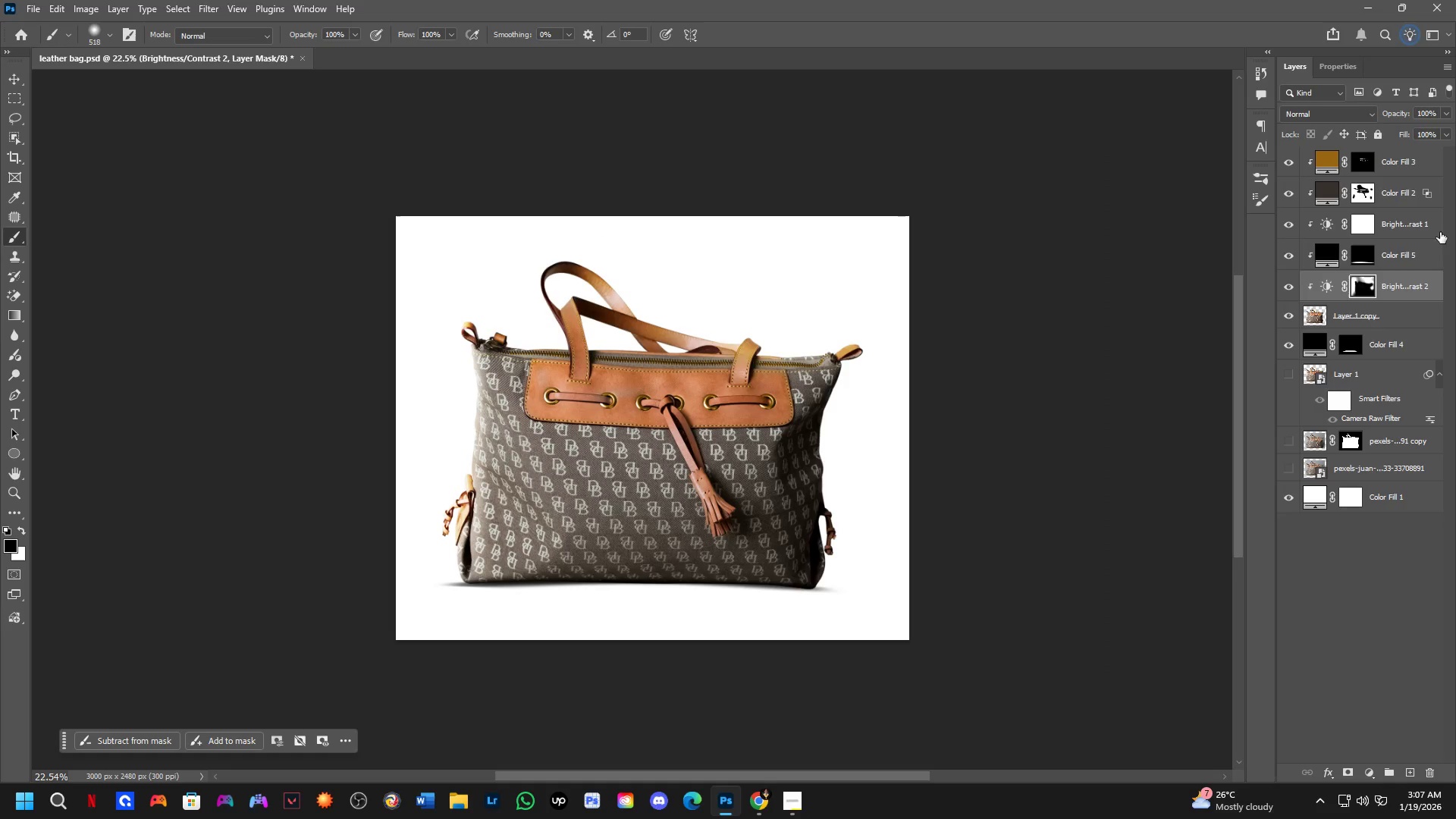 
scroll: coordinate [786, 491], scroll_direction: down, amount: 2.0
 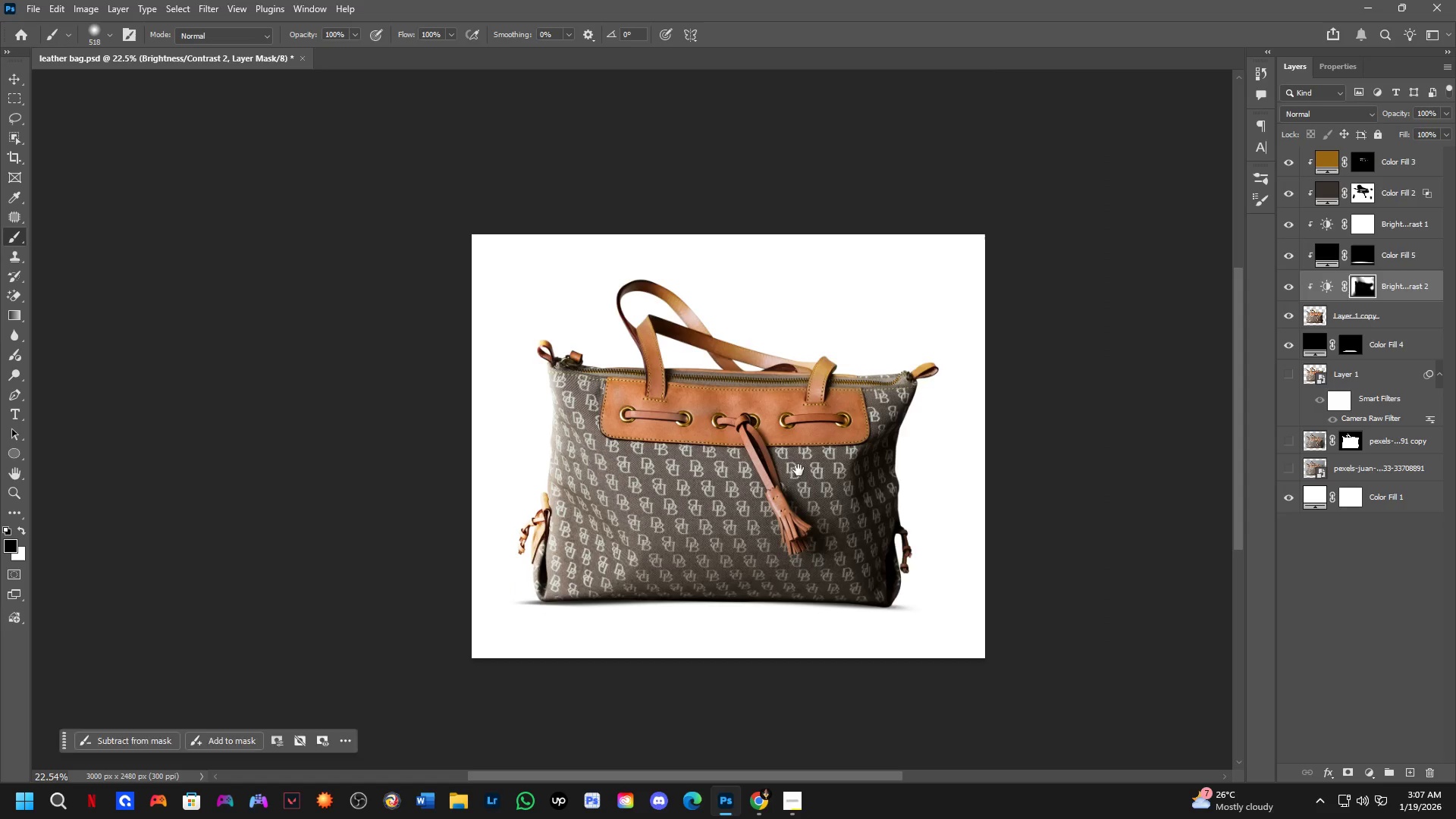 
hold_key(key=ControlLeft, duration=0.45)
 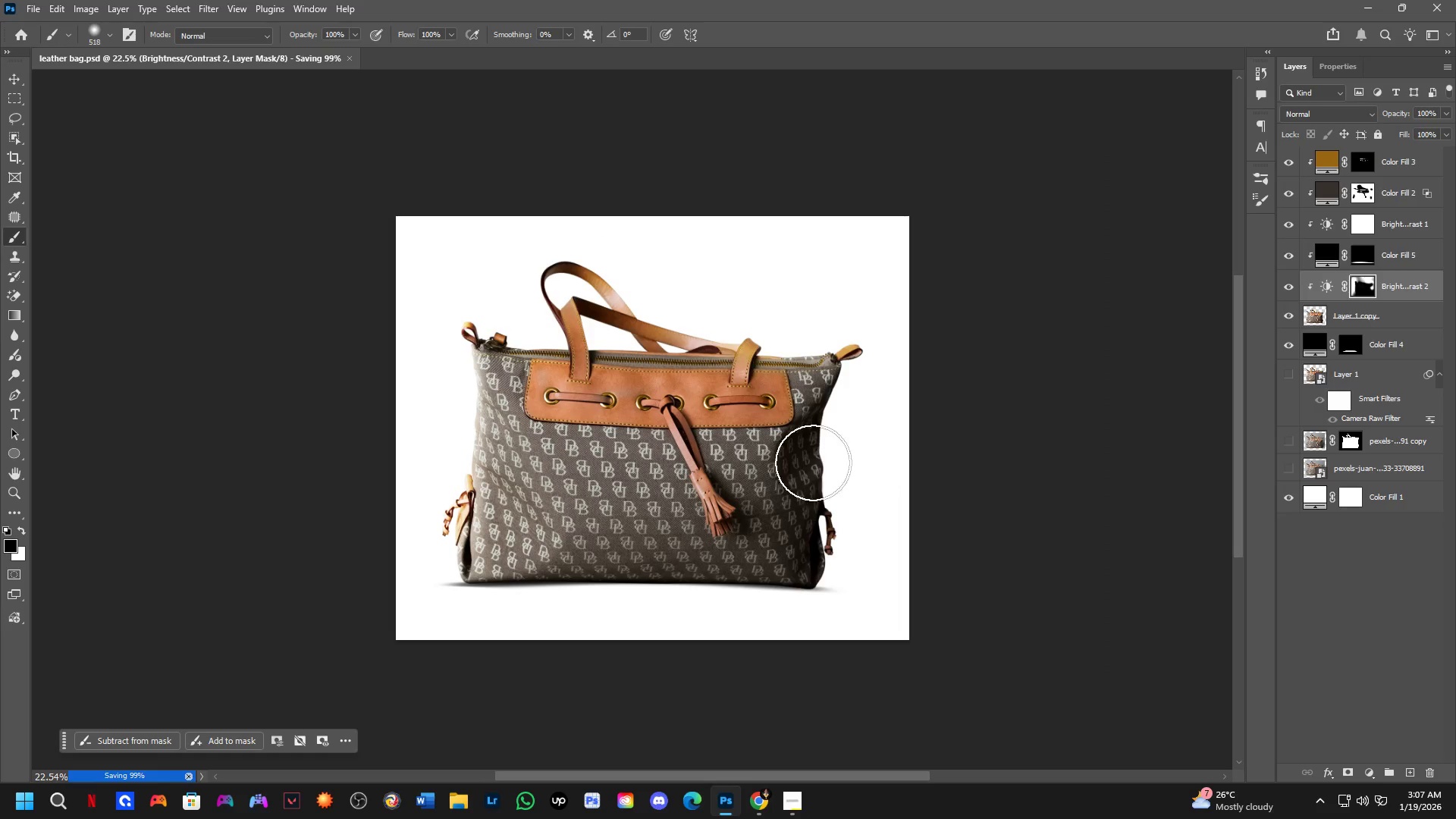 
hold_key(key=ShiftLeft, duration=0.34)
 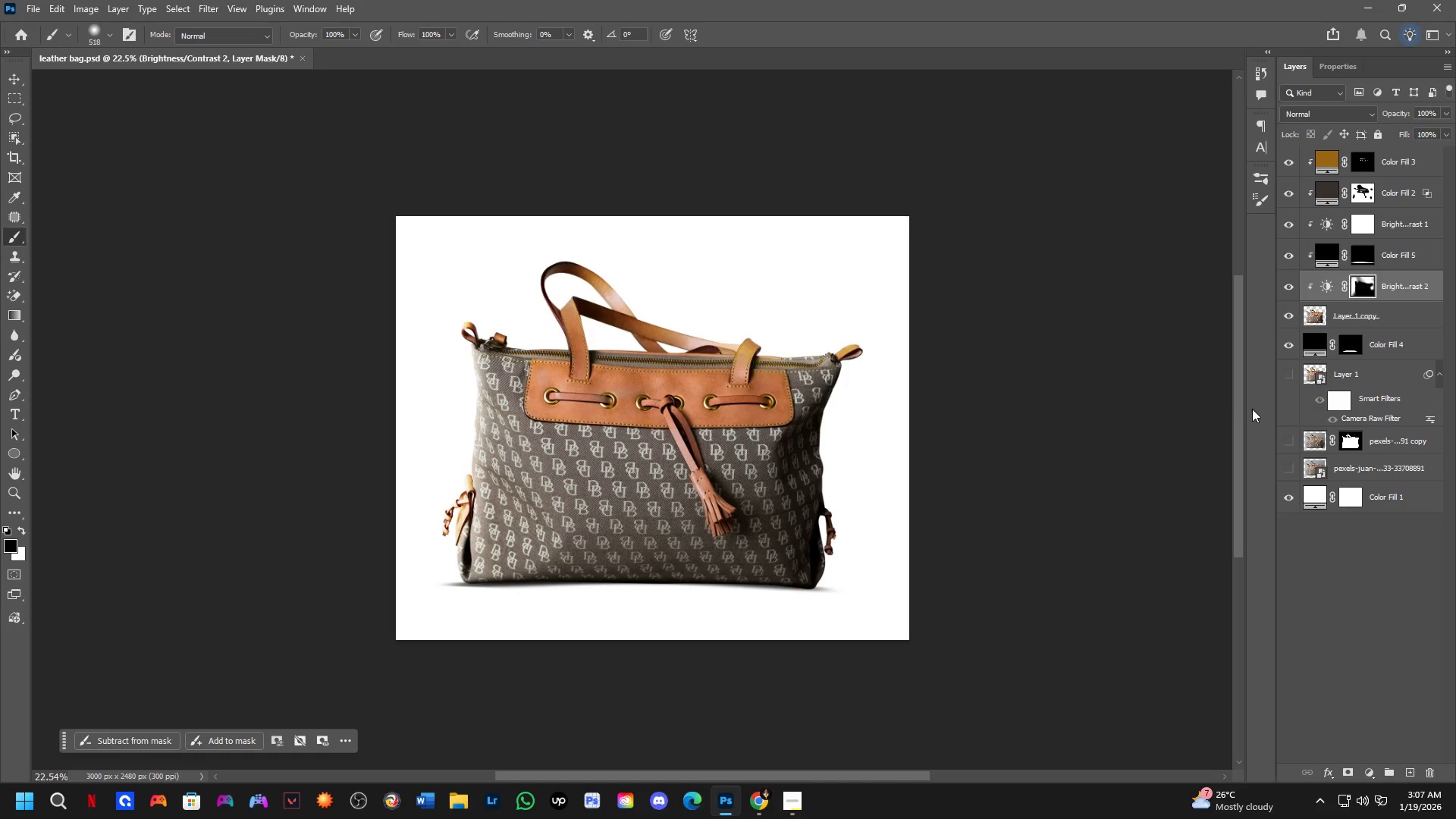 
key(Control+ControlLeft)
 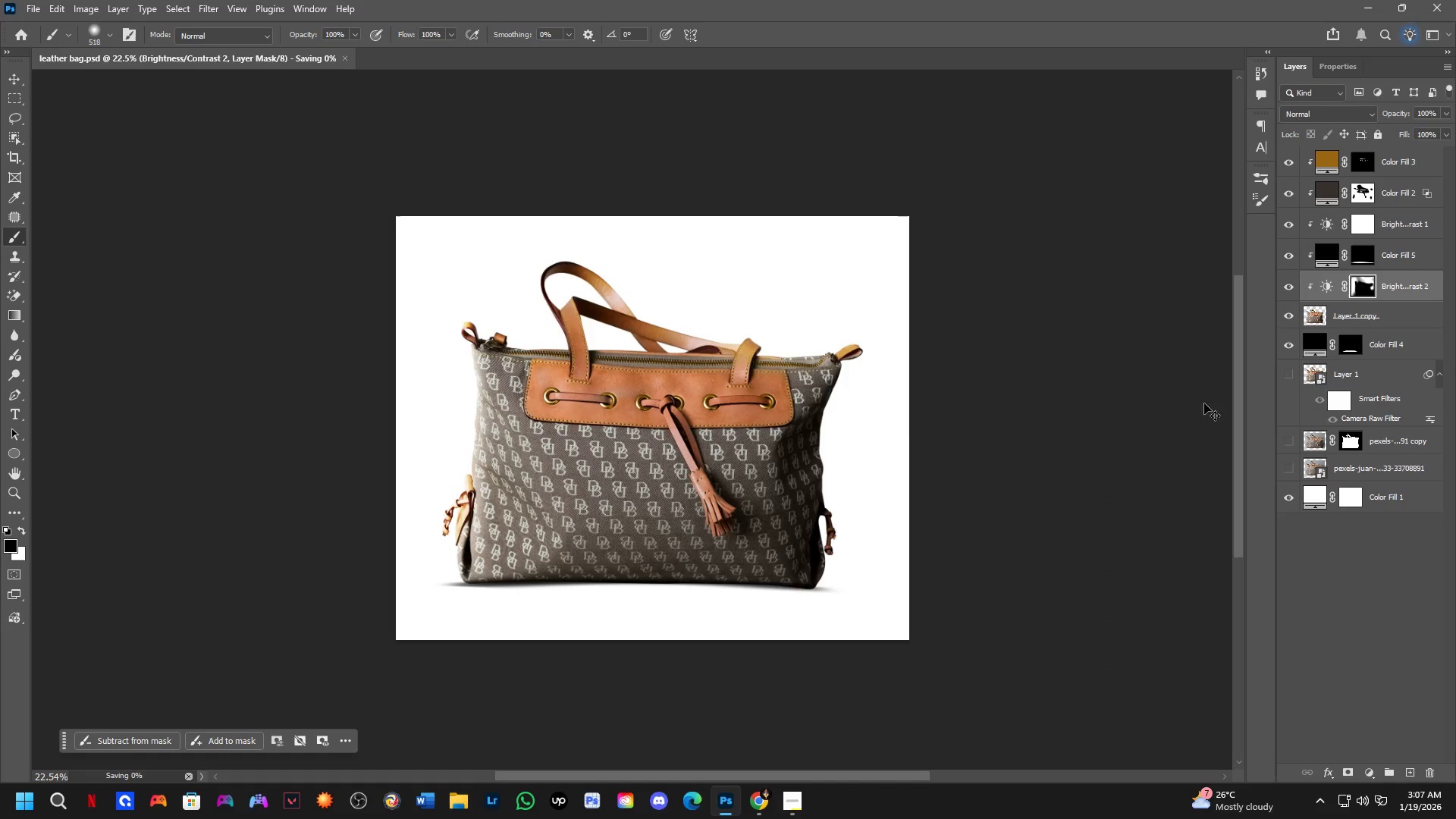 
key(Control+S)
 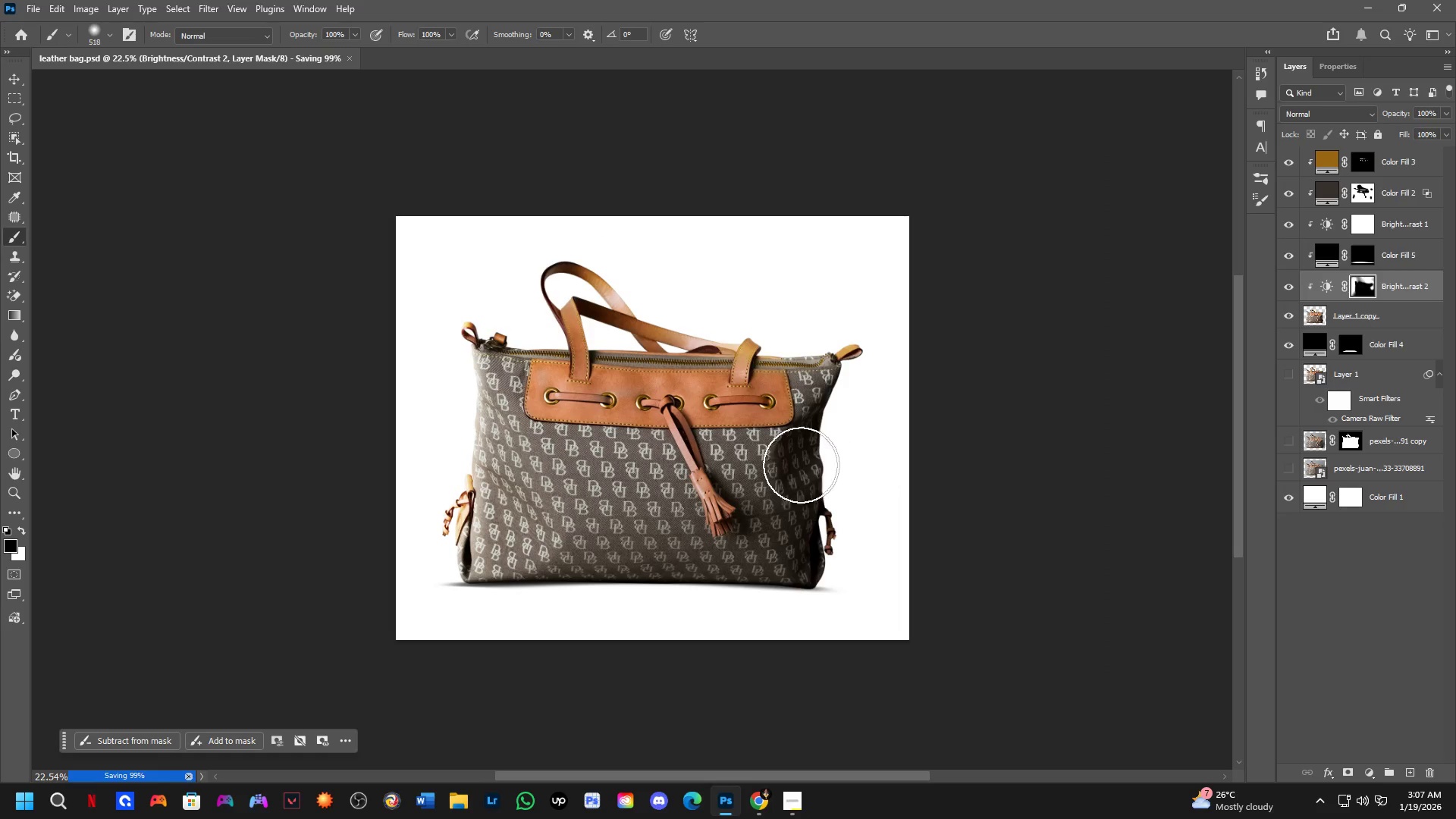 
hold_key(key=ControlLeft, duration=0.56)
 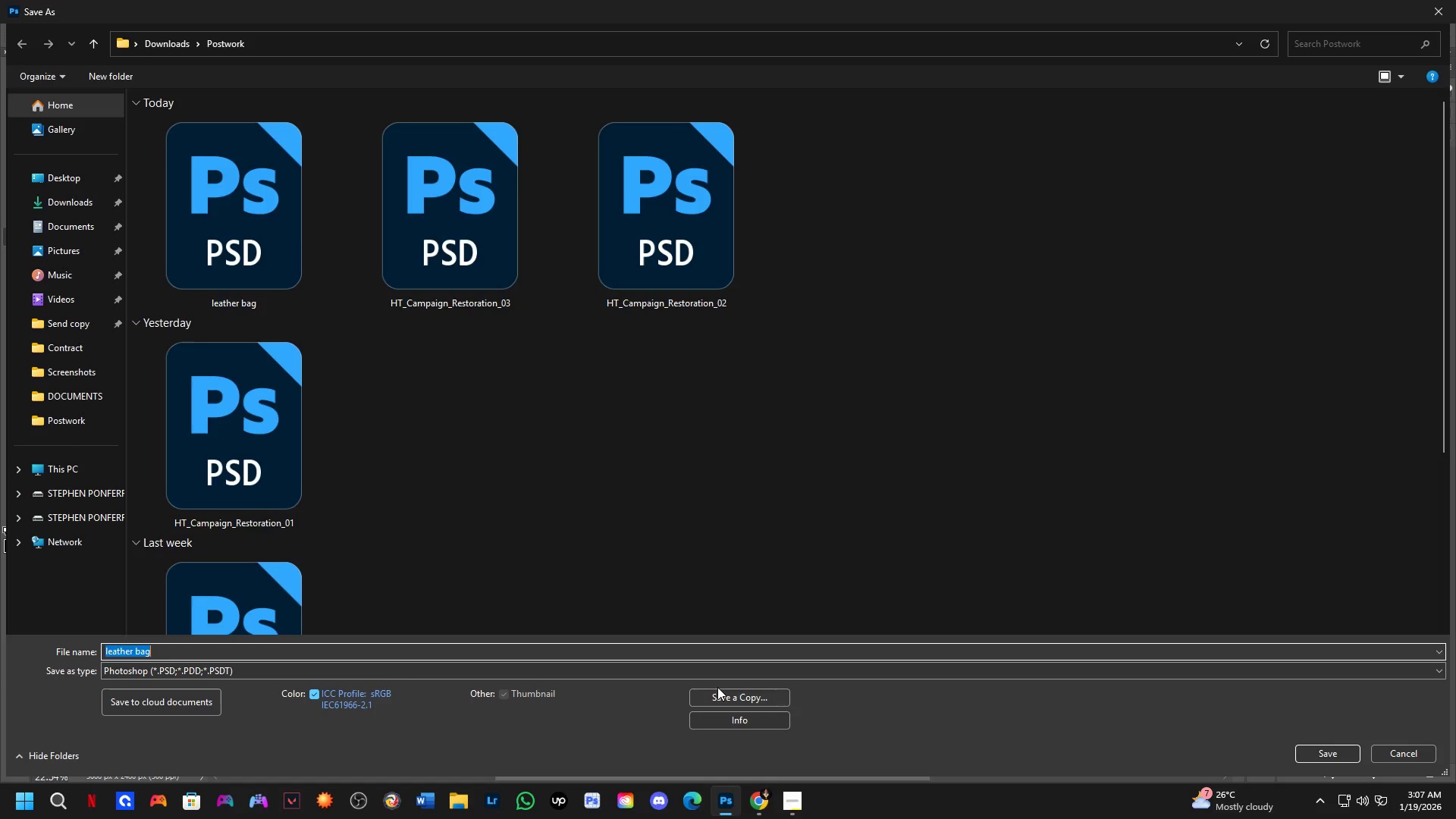 
hold_key(key=ShiftLeft, duration=0.5)
 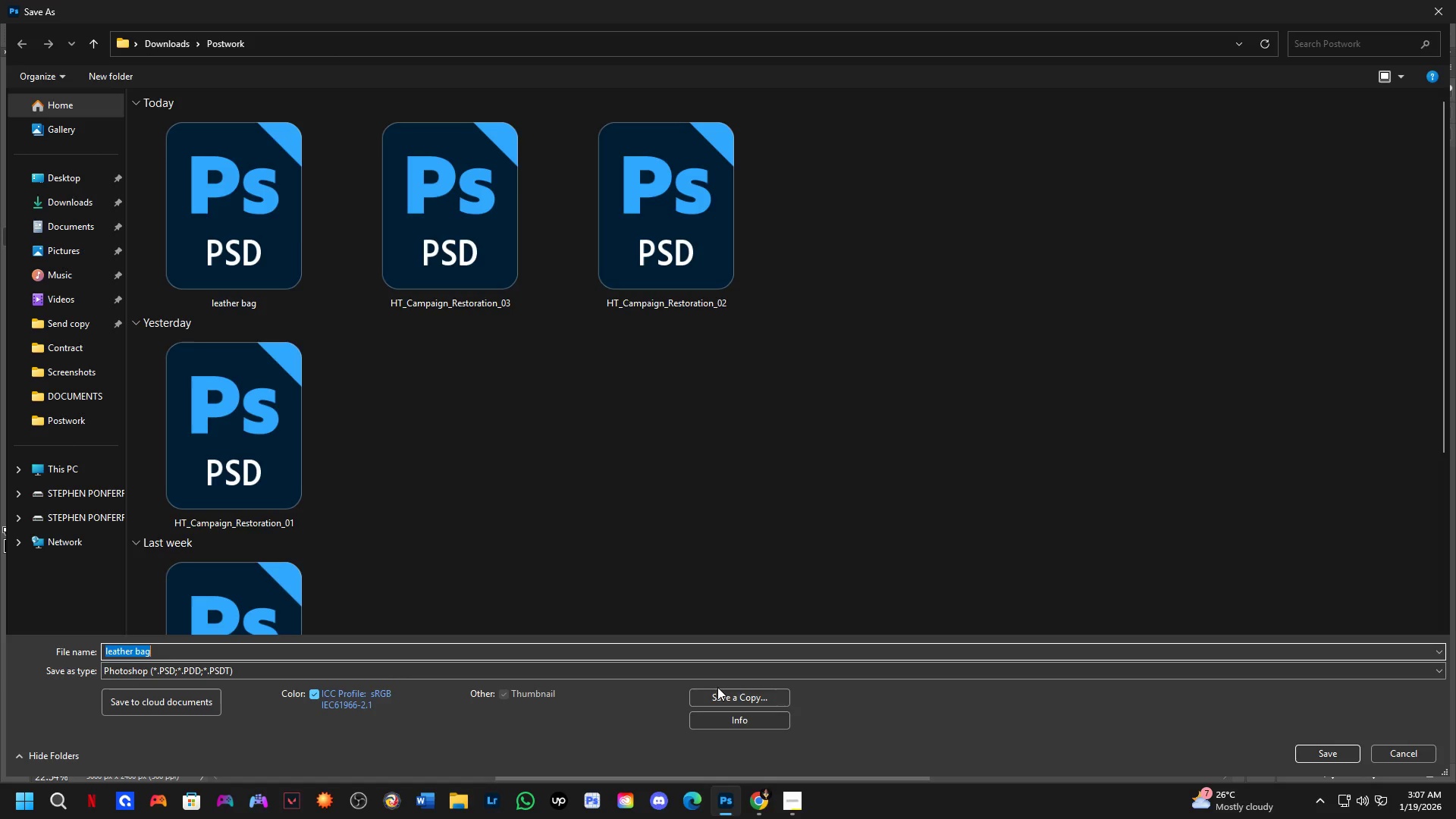 
hold_key(key=S, duration=16.23)
 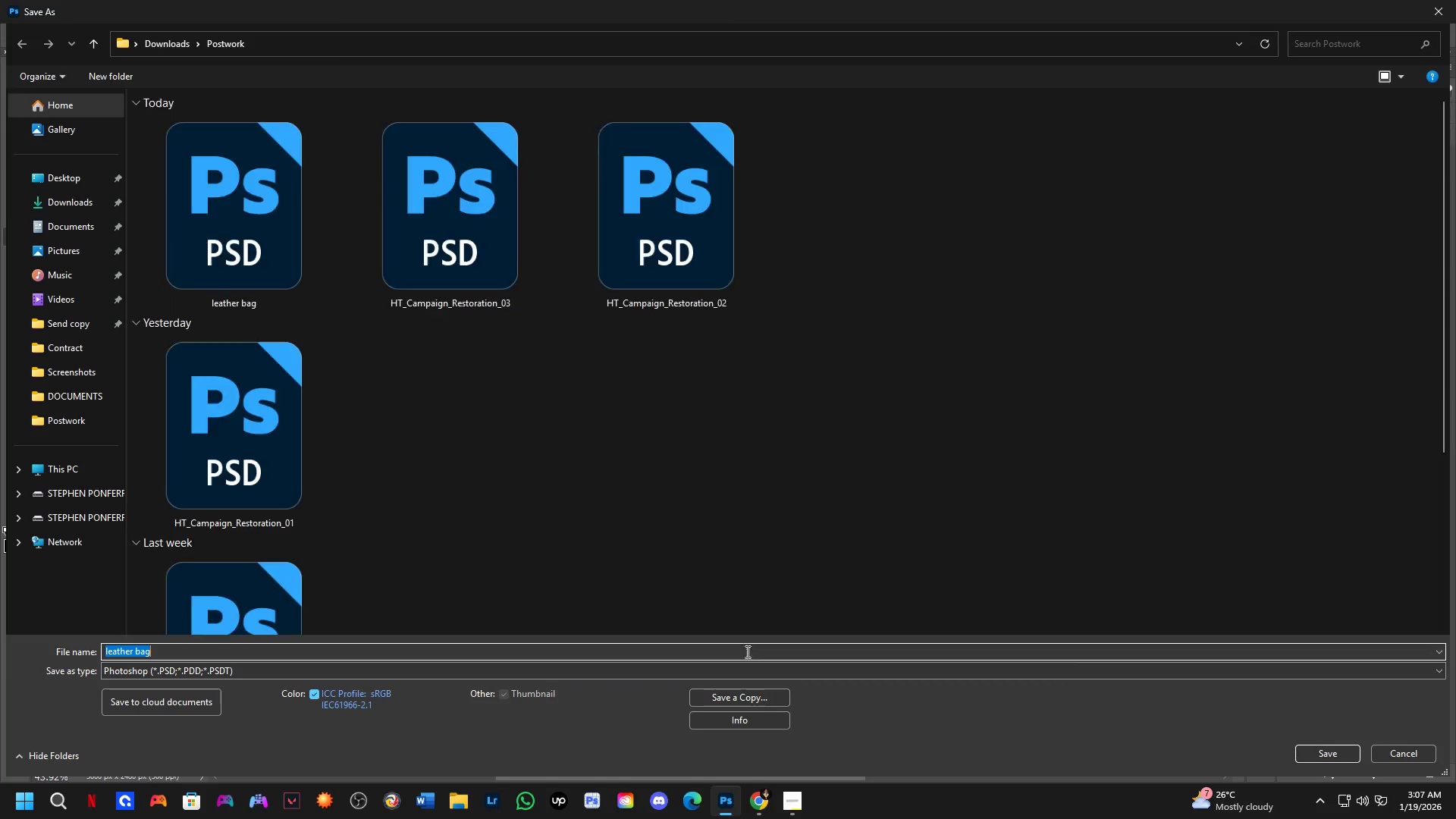 
key(Escape)
 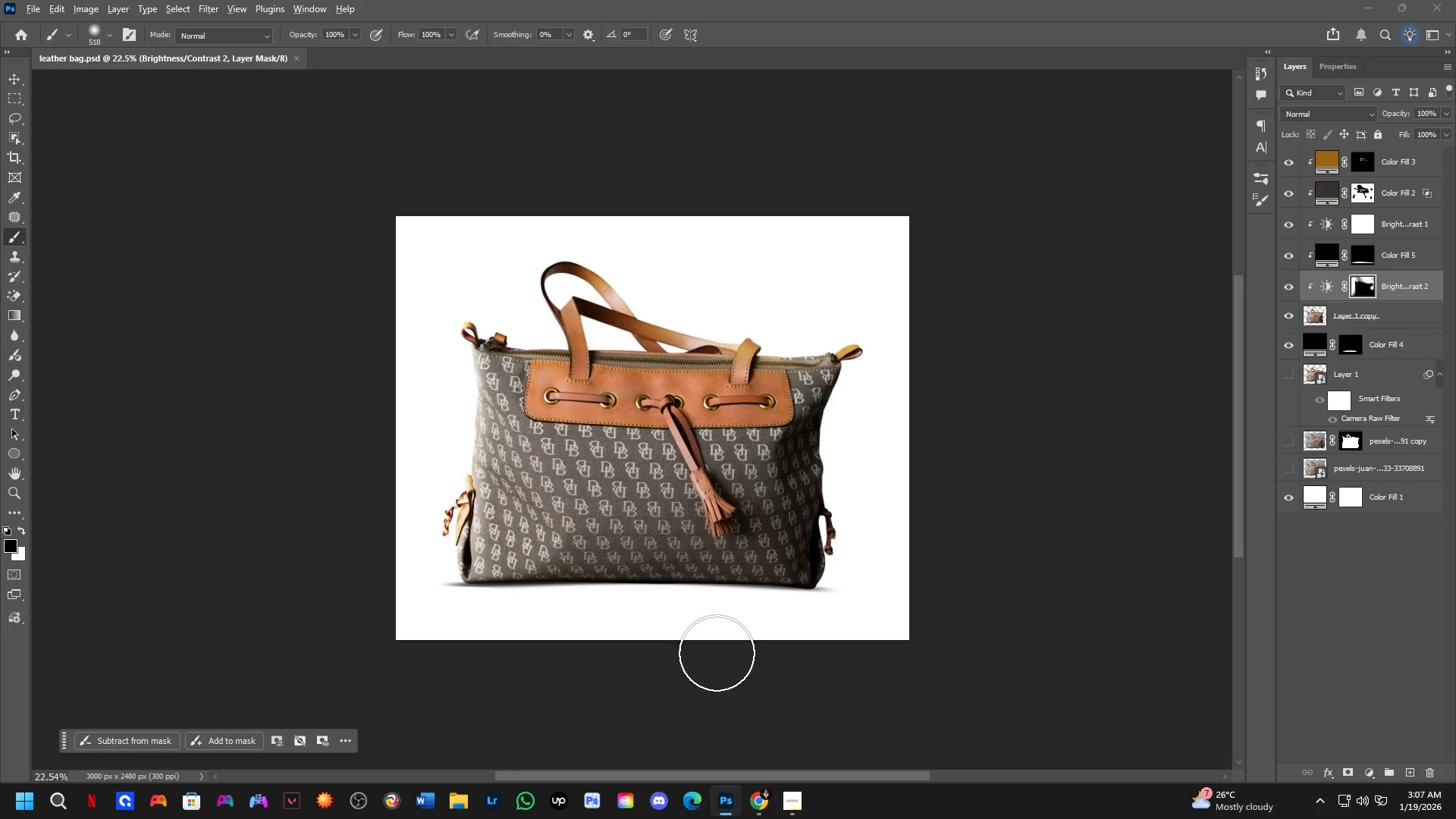 
key(Alt+AltLeft)
 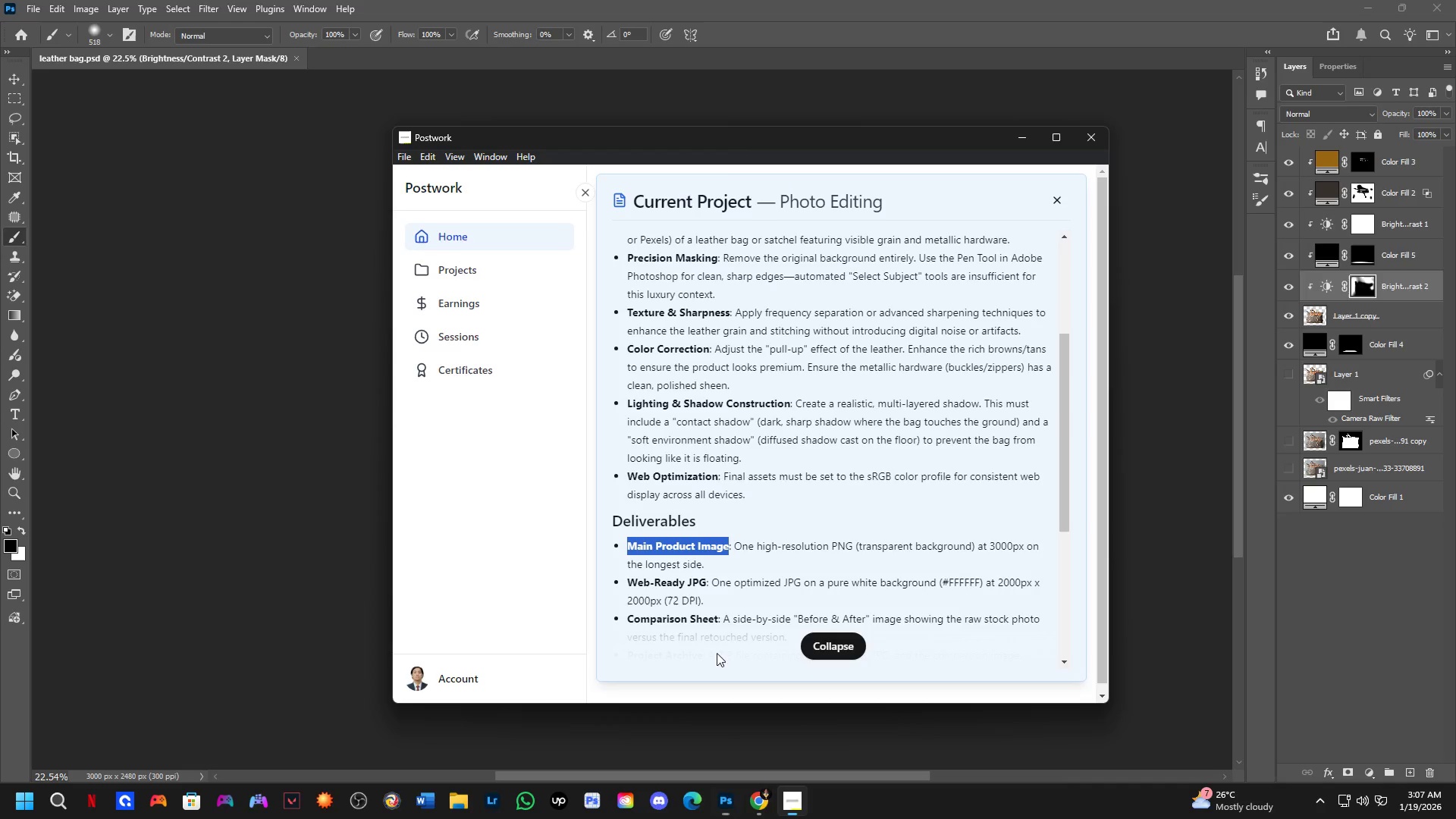 
key(Alt+Tab)